 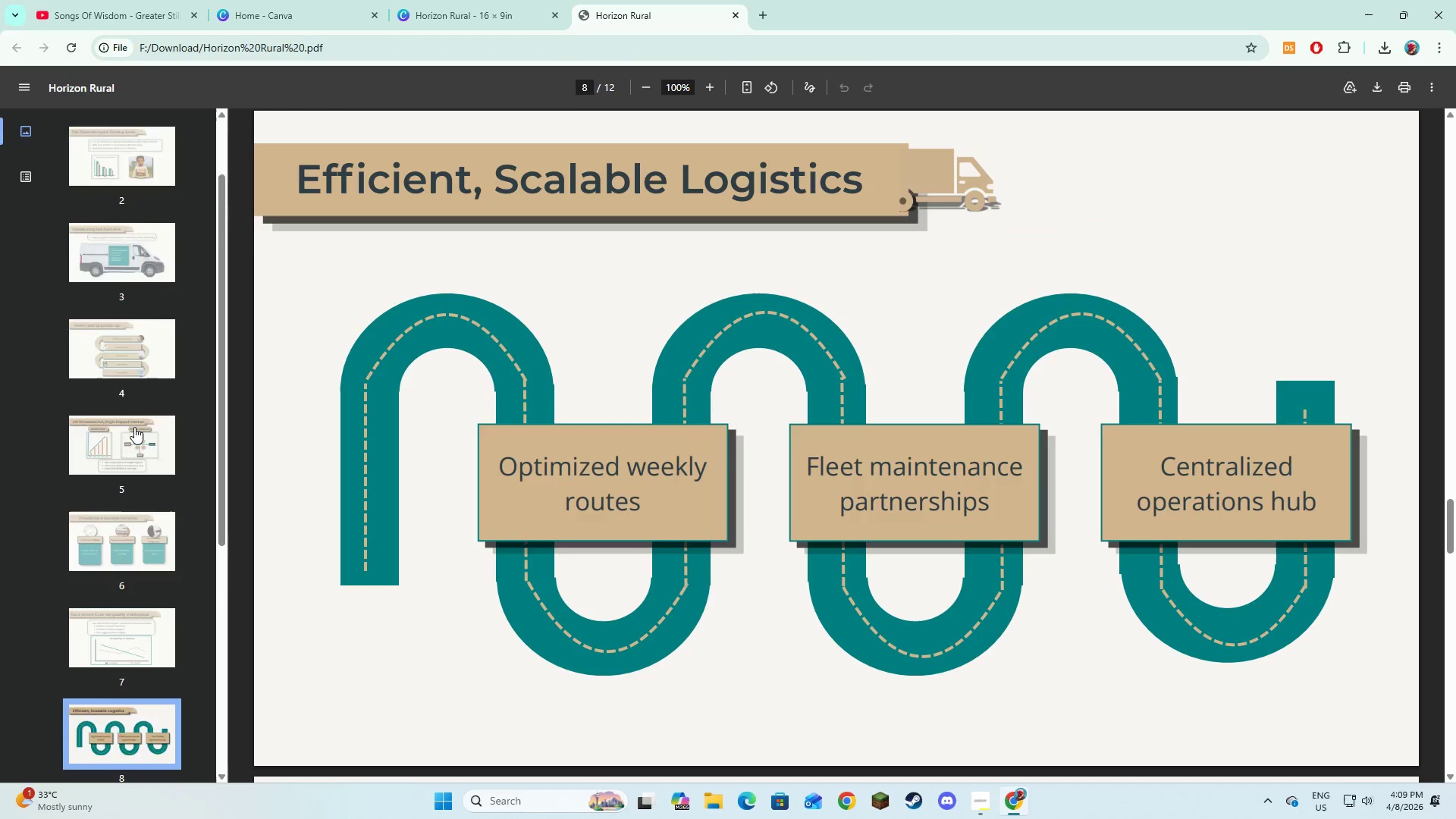 
key(ArrowRight)
 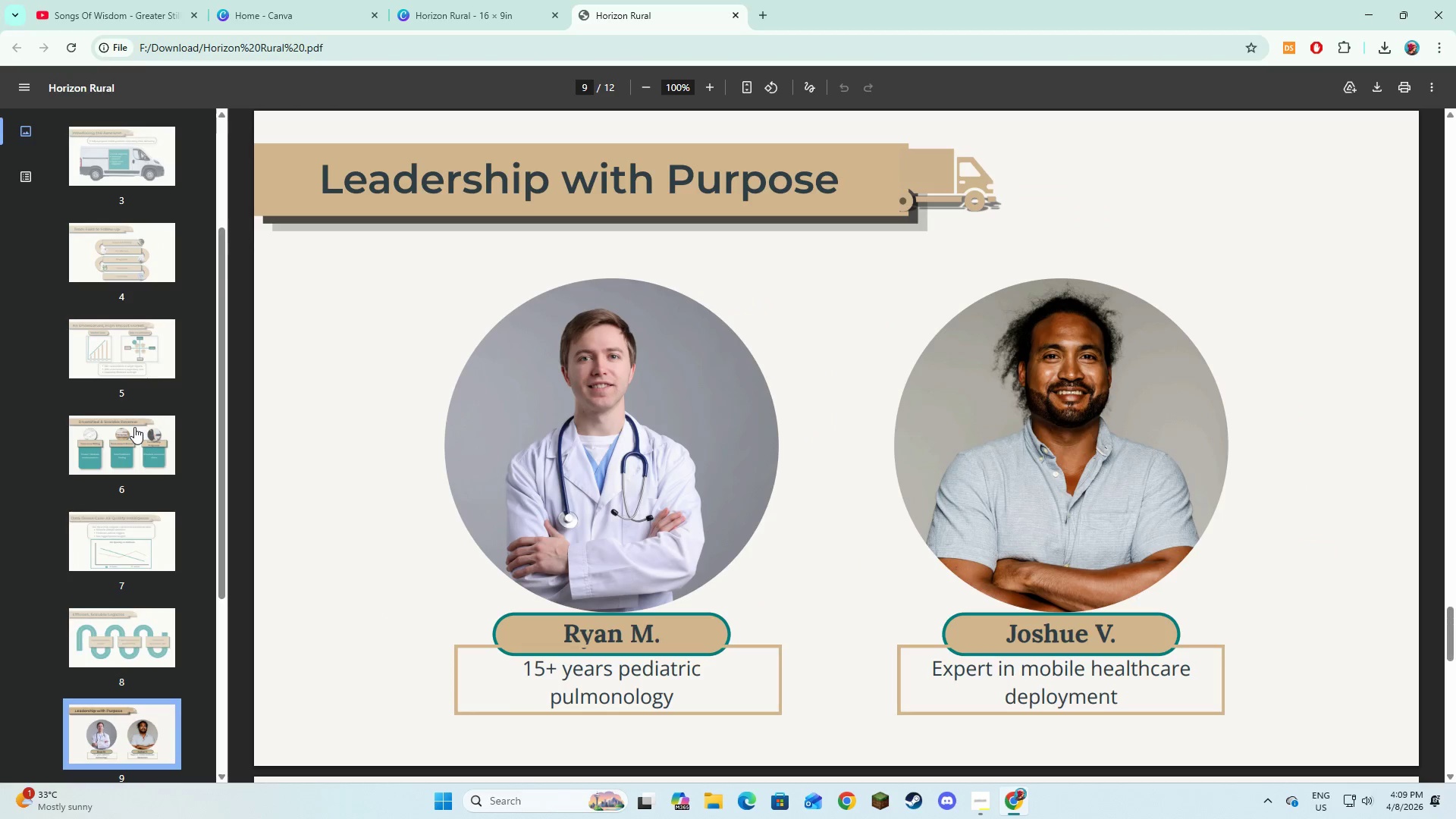 
key(ArrowRight)
 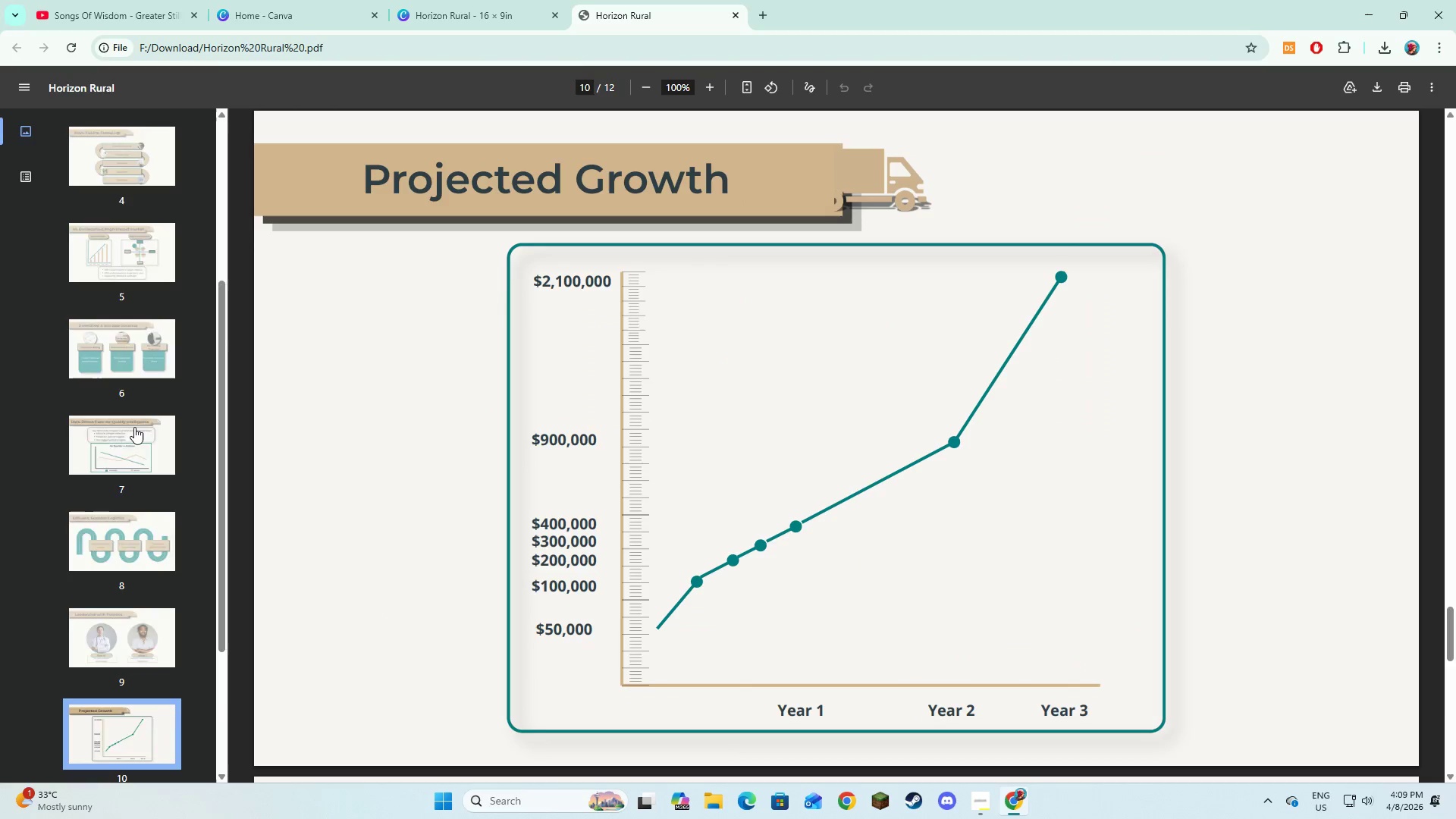 
key(ArrowRight)
 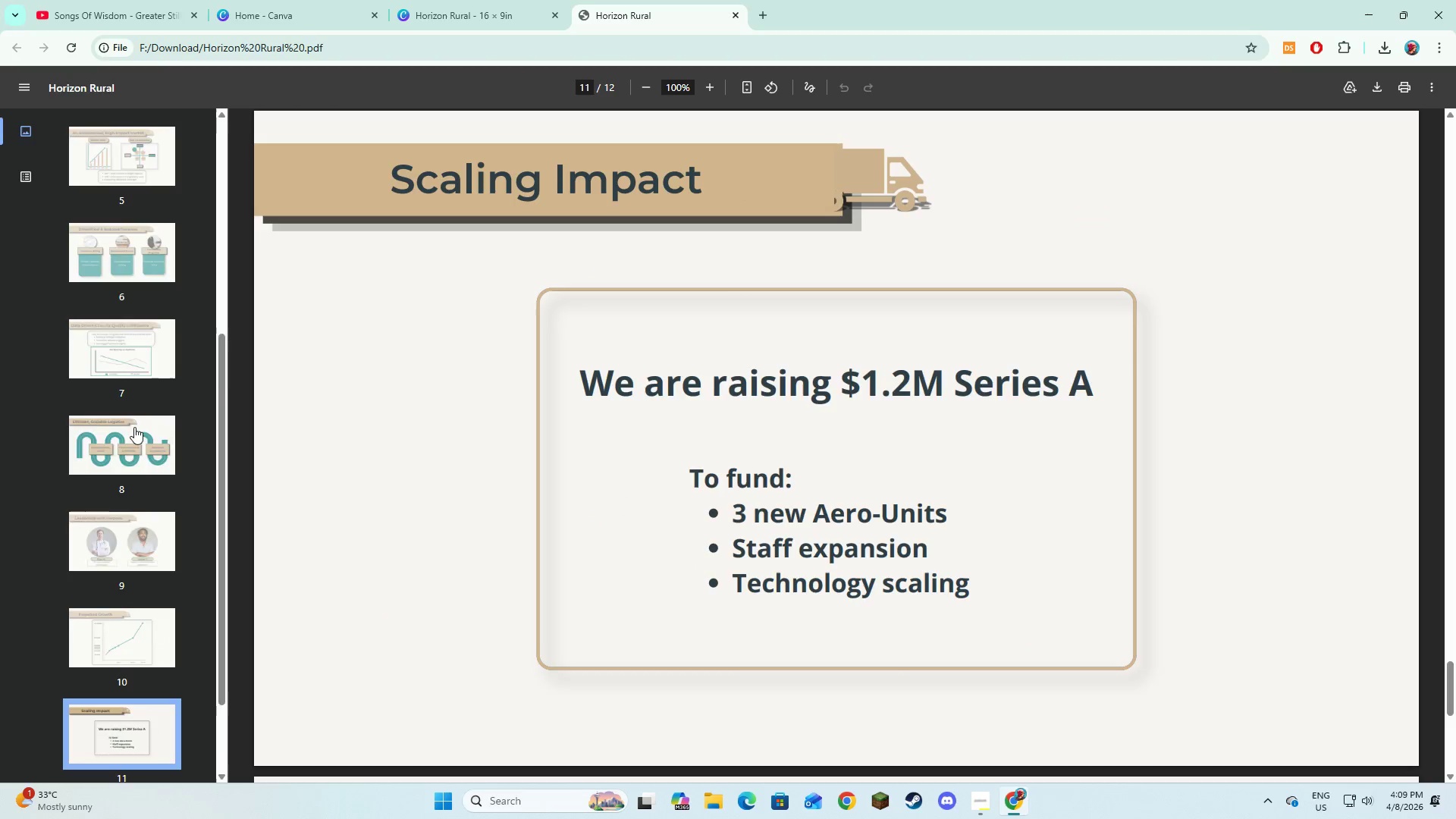 
key(ArrowRight)
 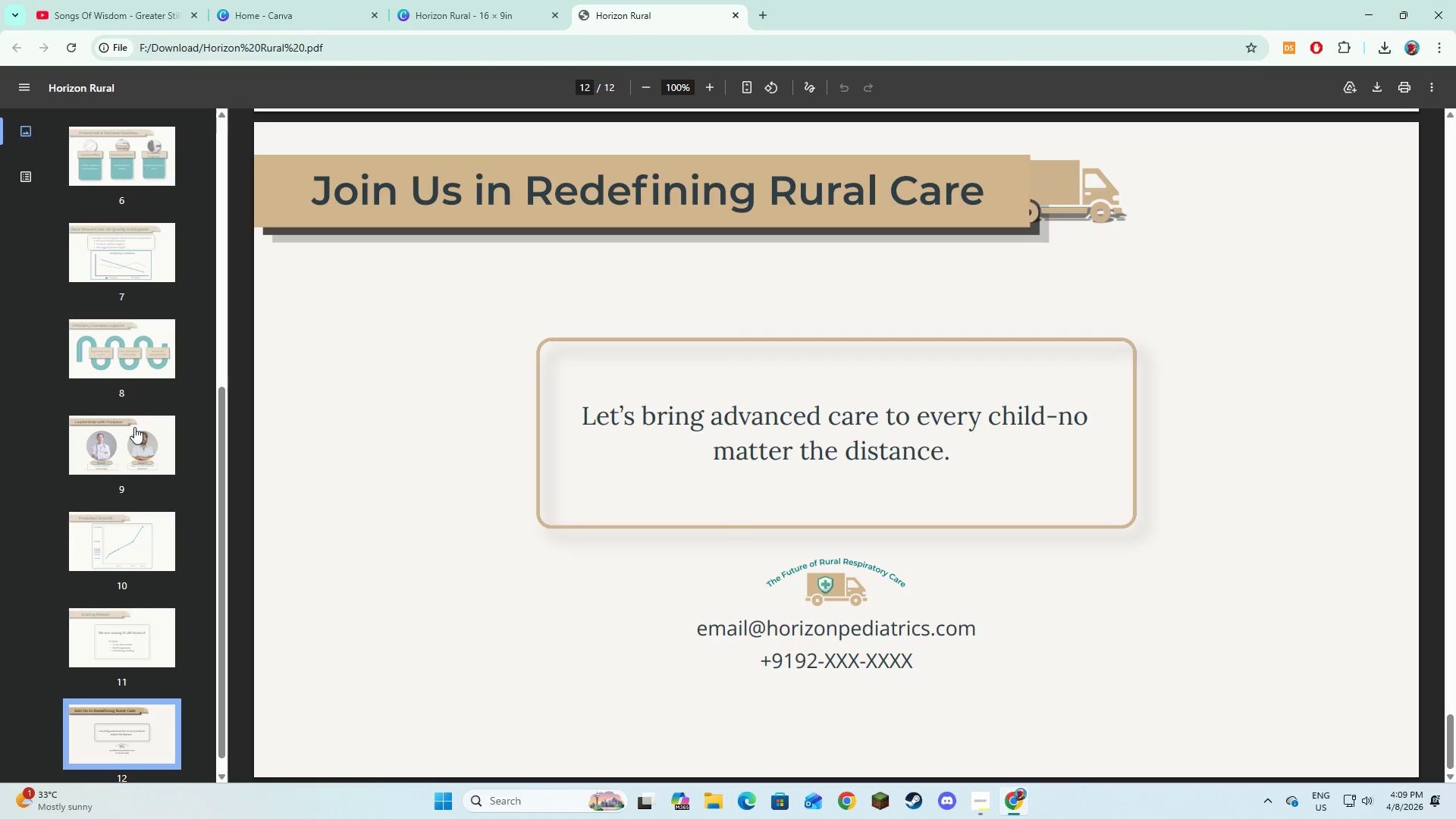 
key(ArrowRight)
 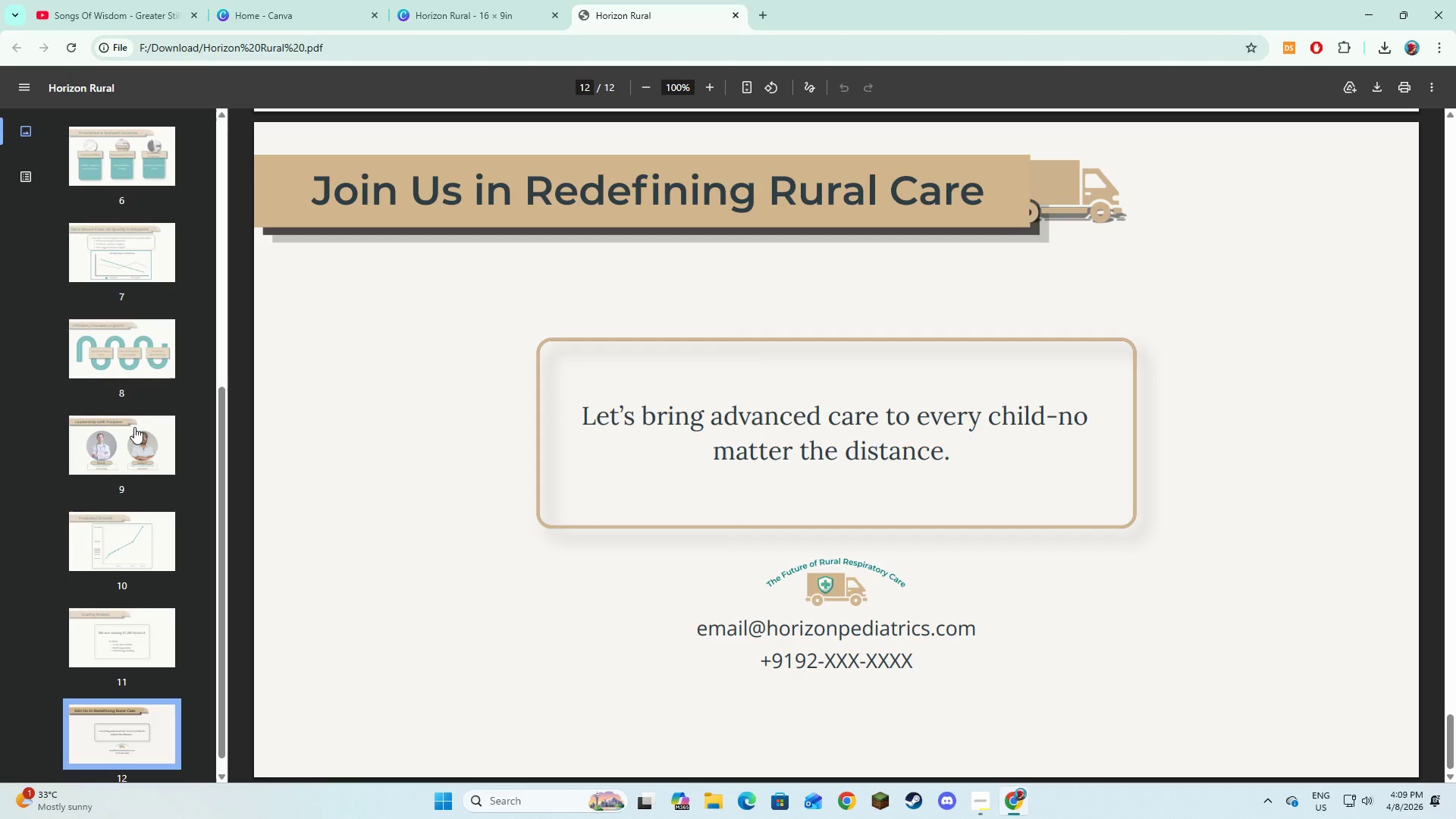 
key(ArrowRight)
 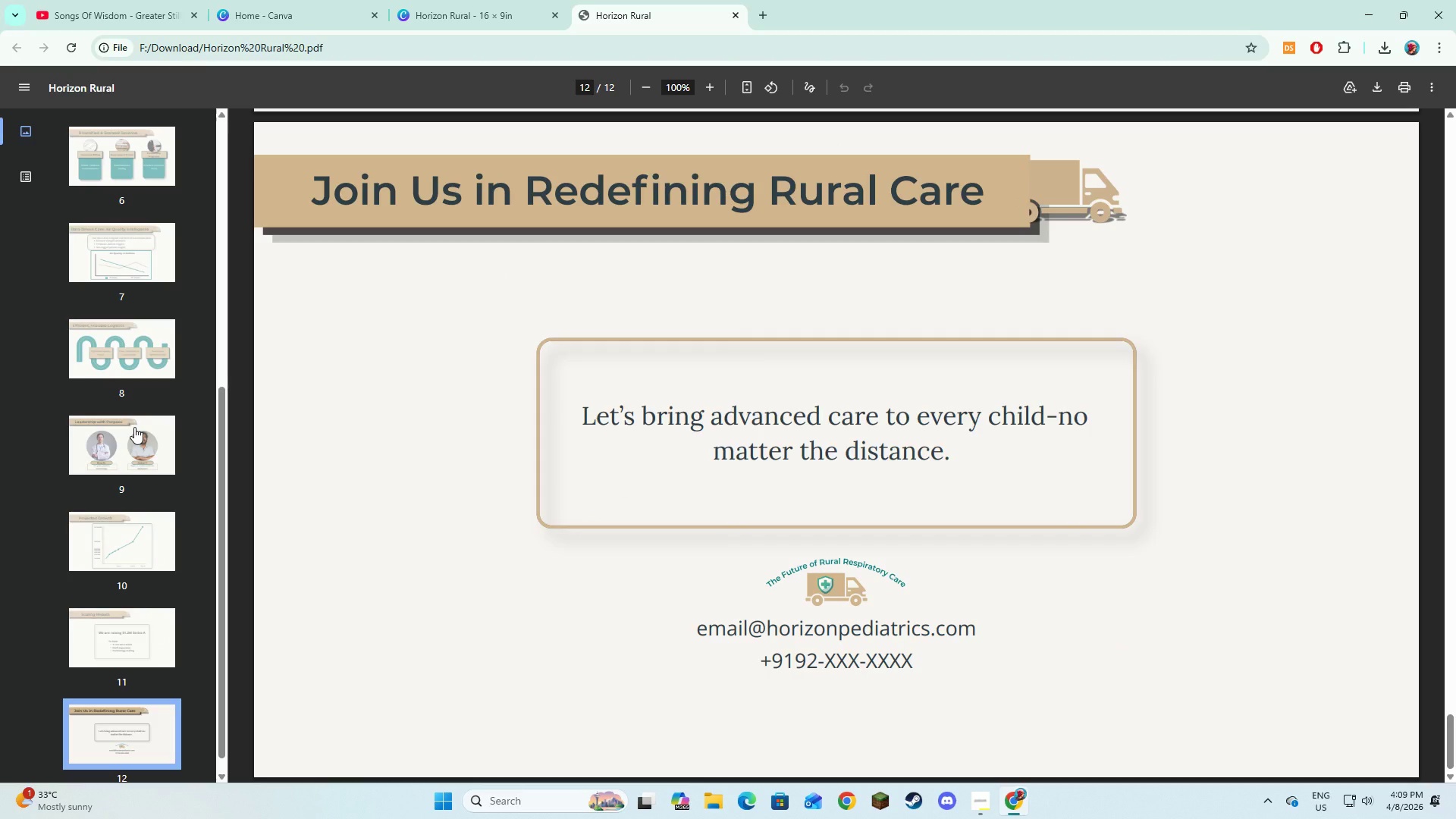 
key(Escape)
 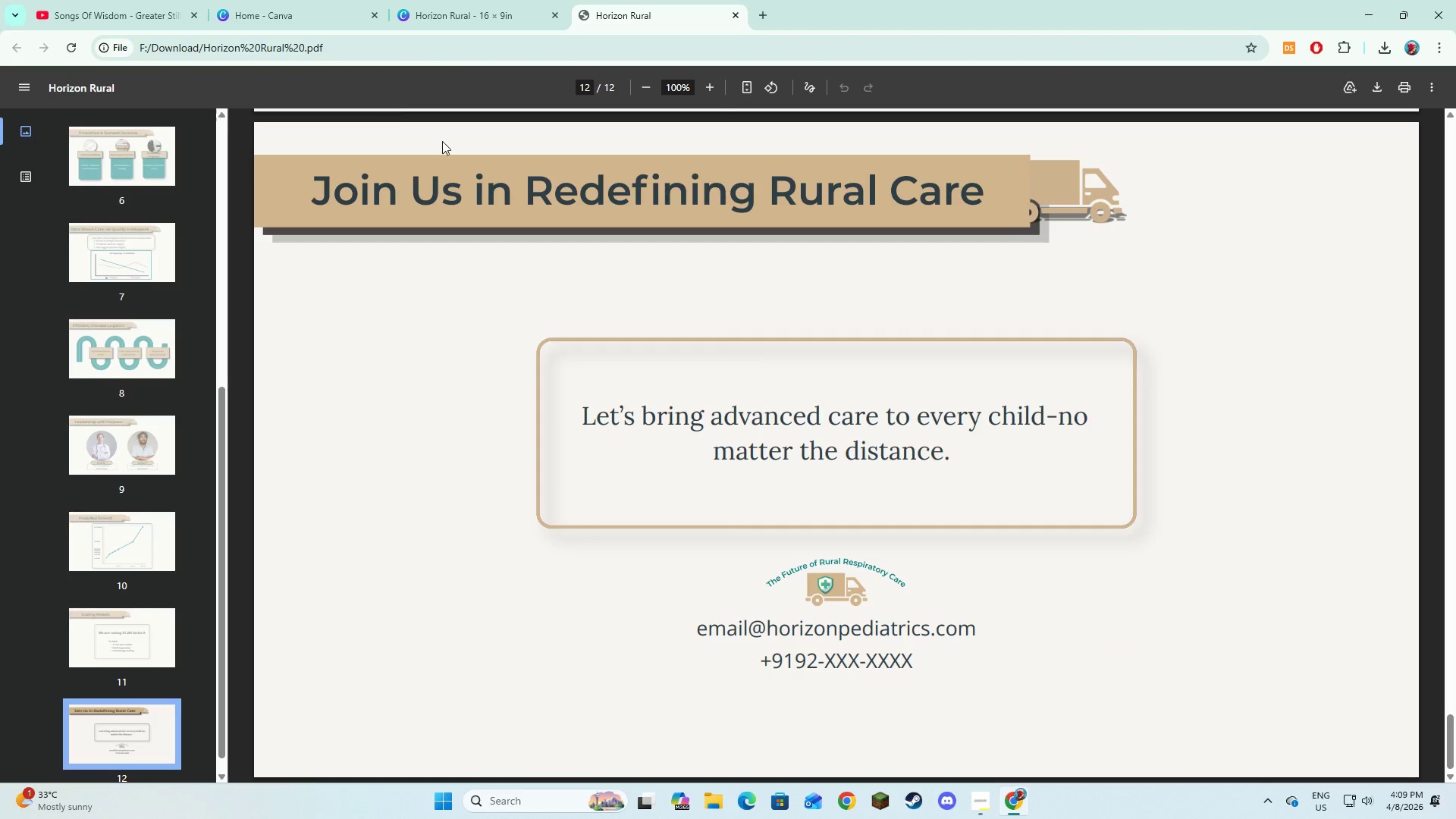 
key(Alt+AltLeft)
 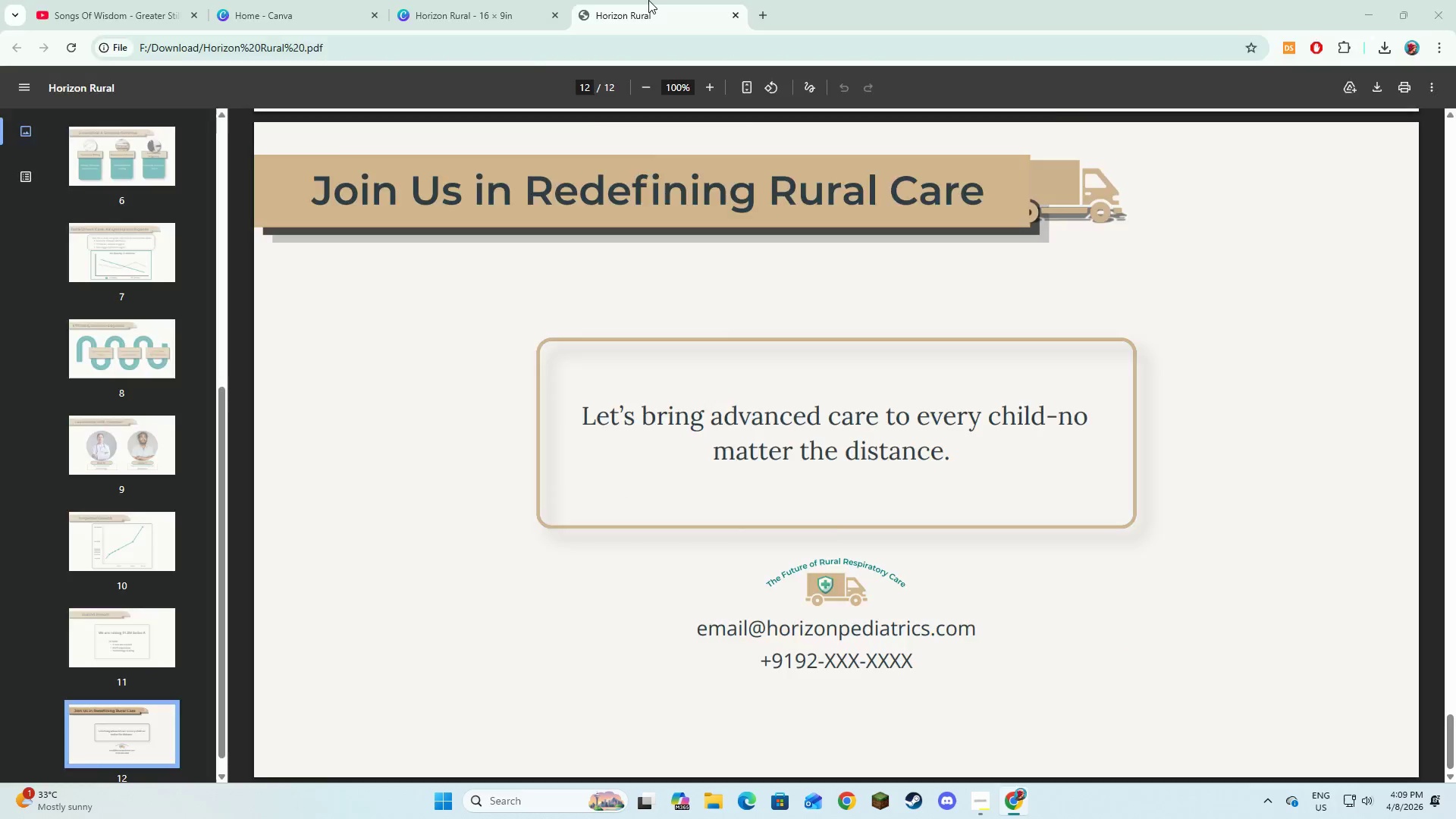 
key(Alt+Tab)